 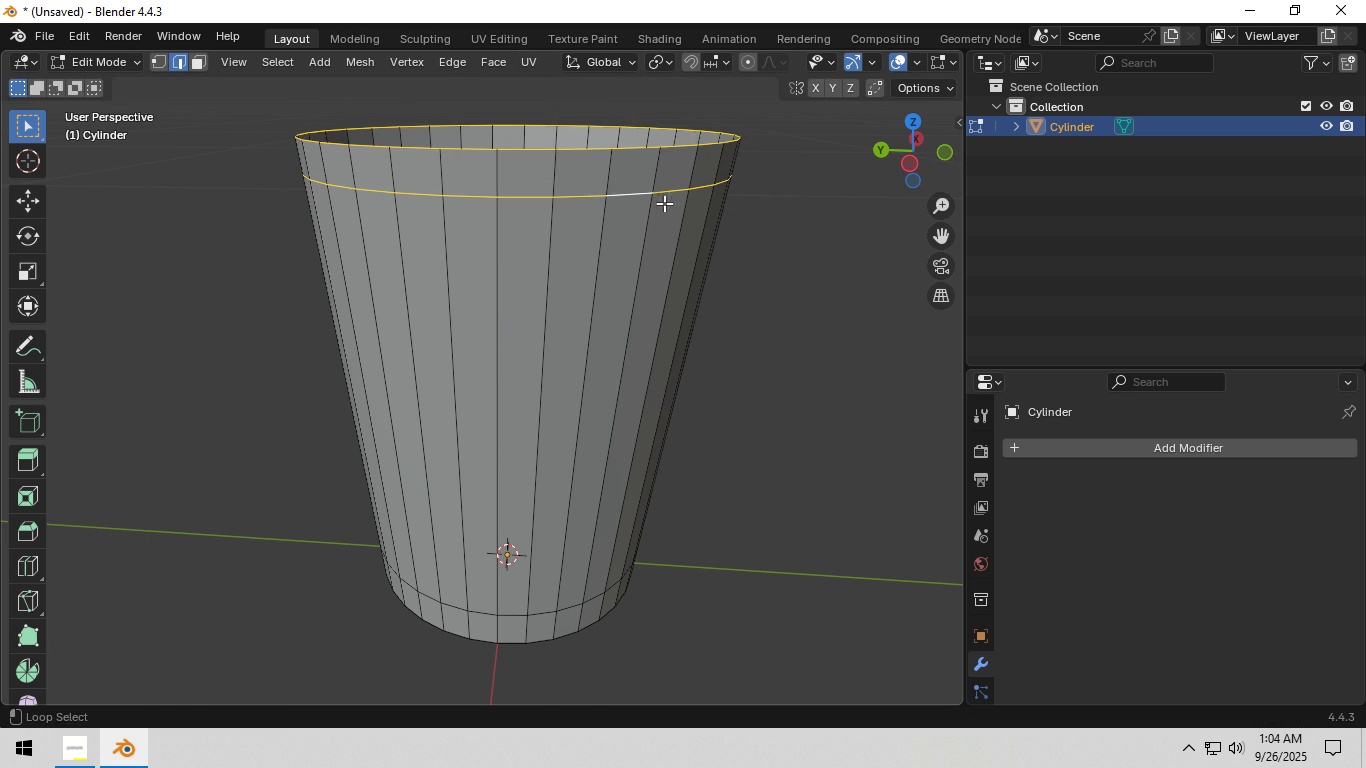 
type(rz)
 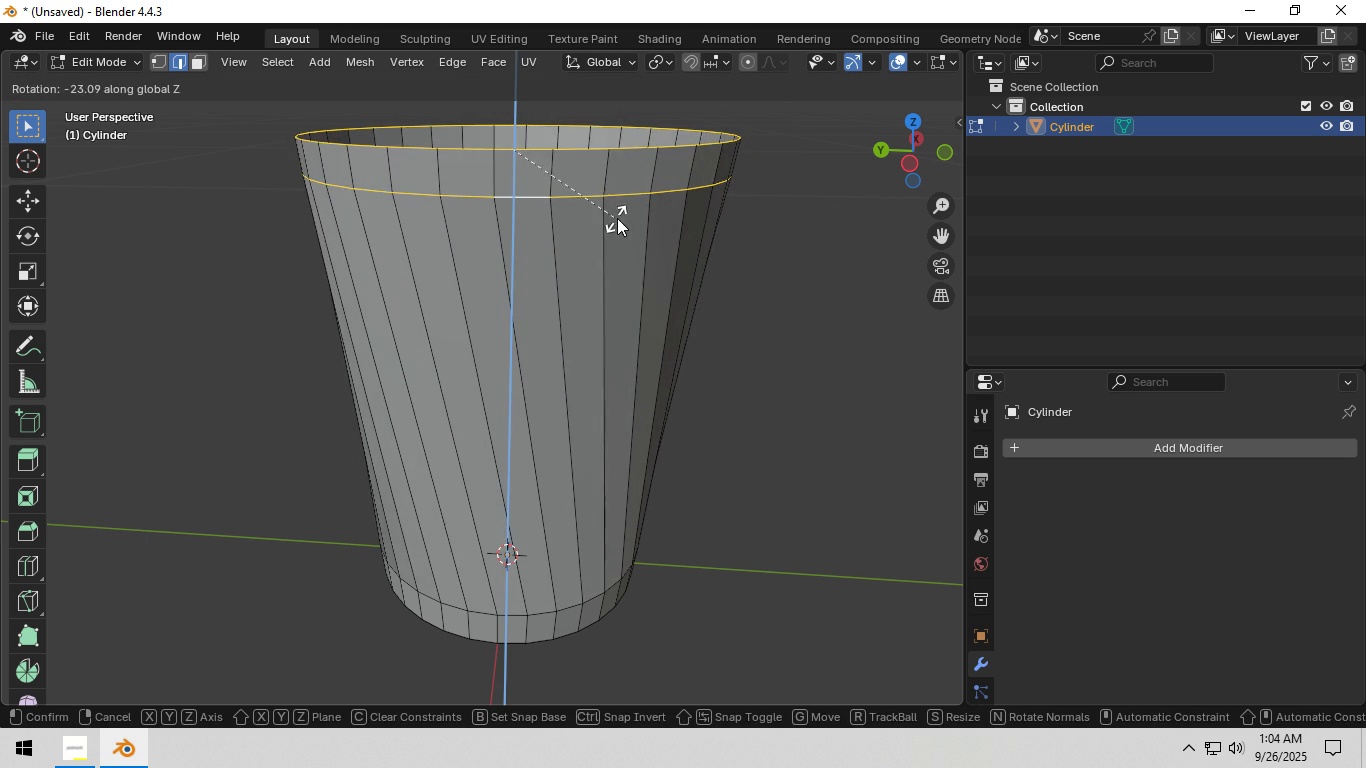 
left_click([621, 218])
 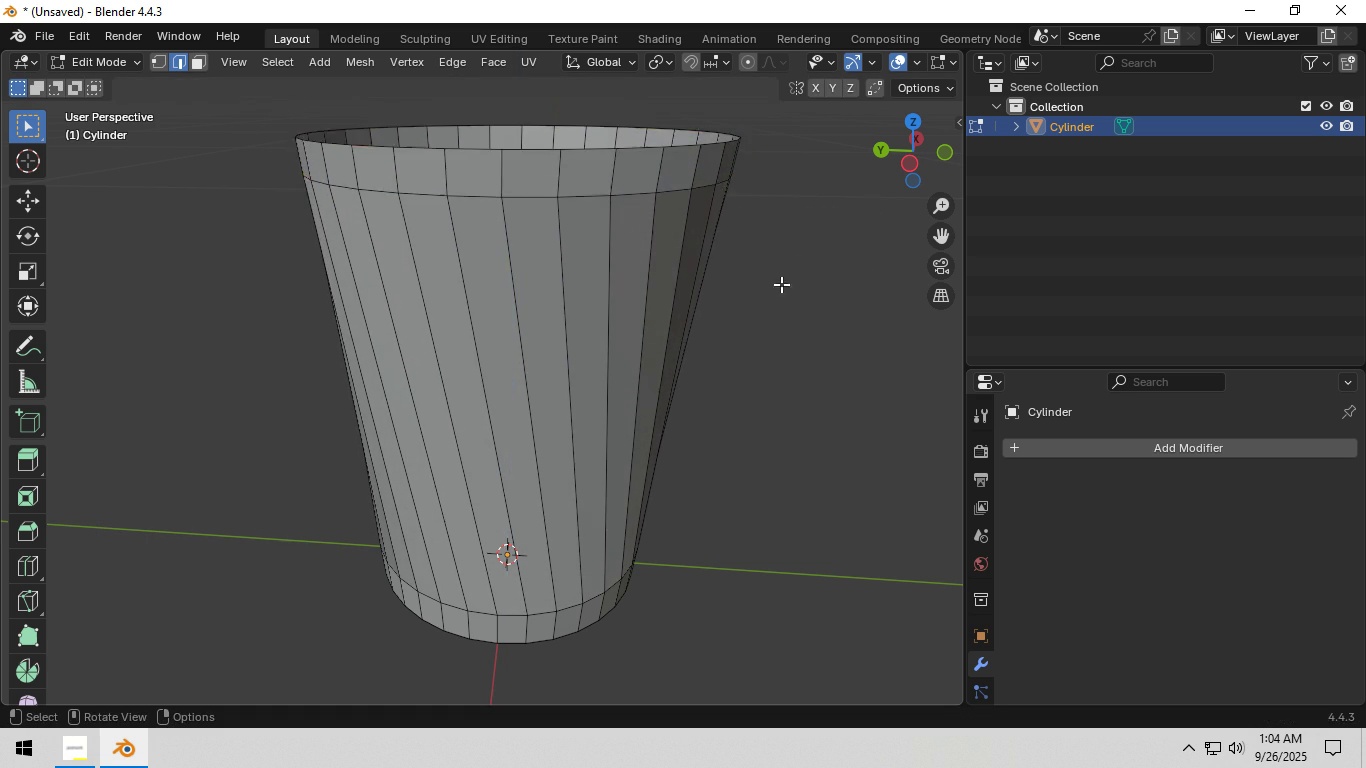 
scroll: coordinate [758, 302], scroll_direction: down, amount: 2.0
 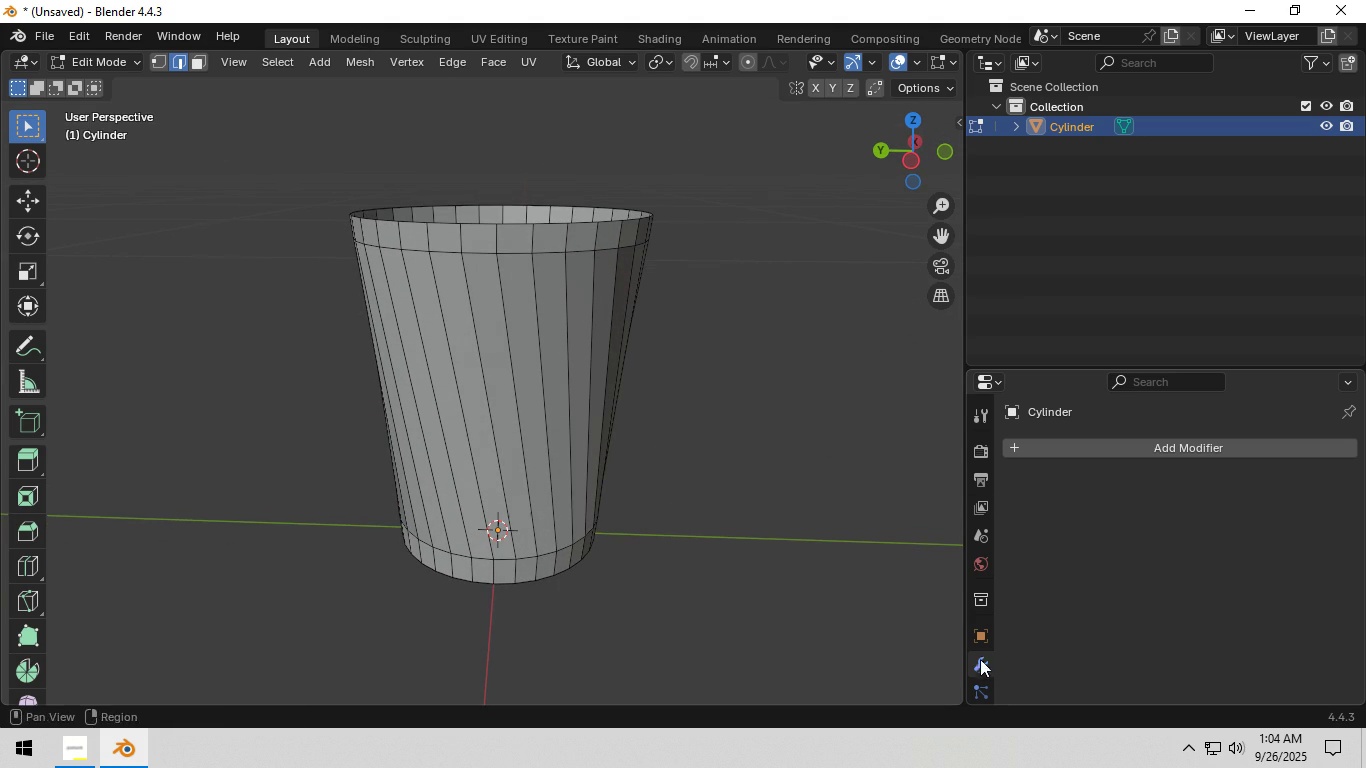 
left_click([1132, 440])
 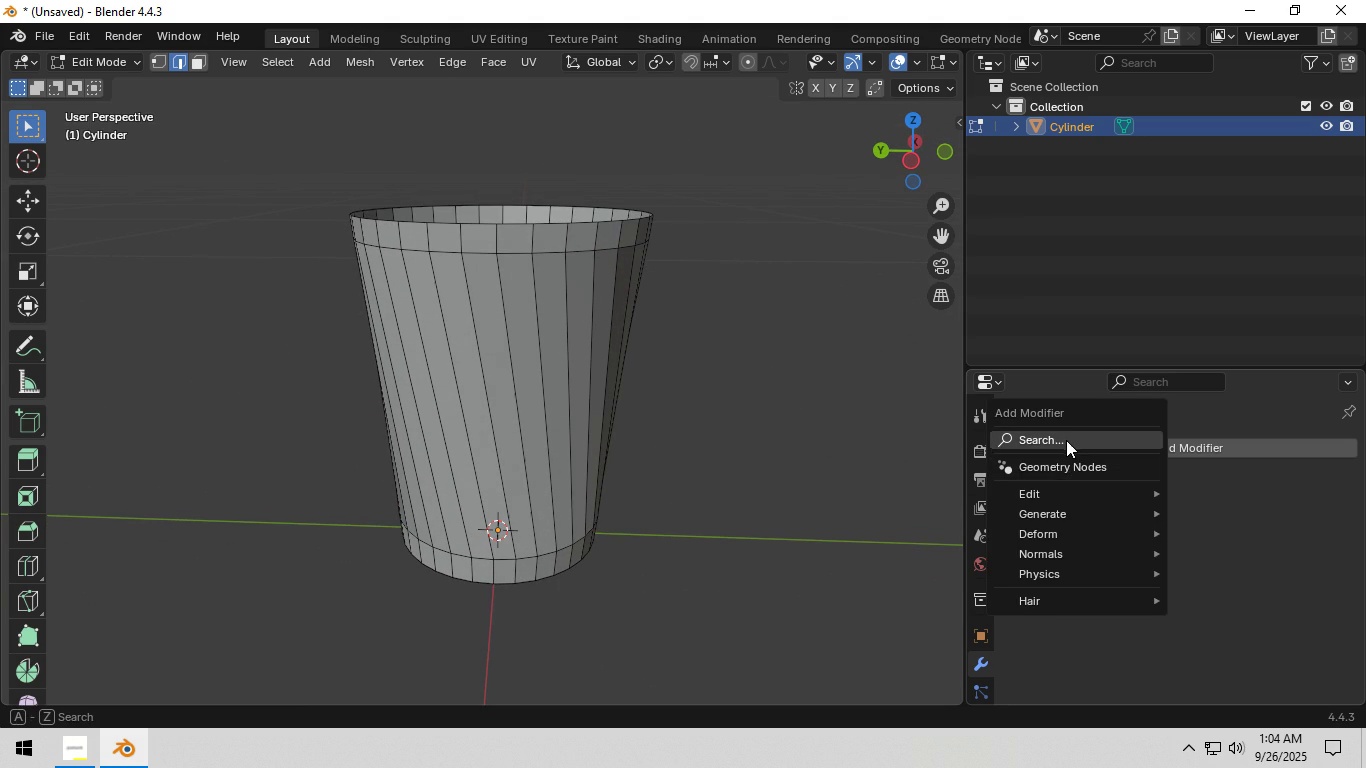 
left_click([1066, 439])
 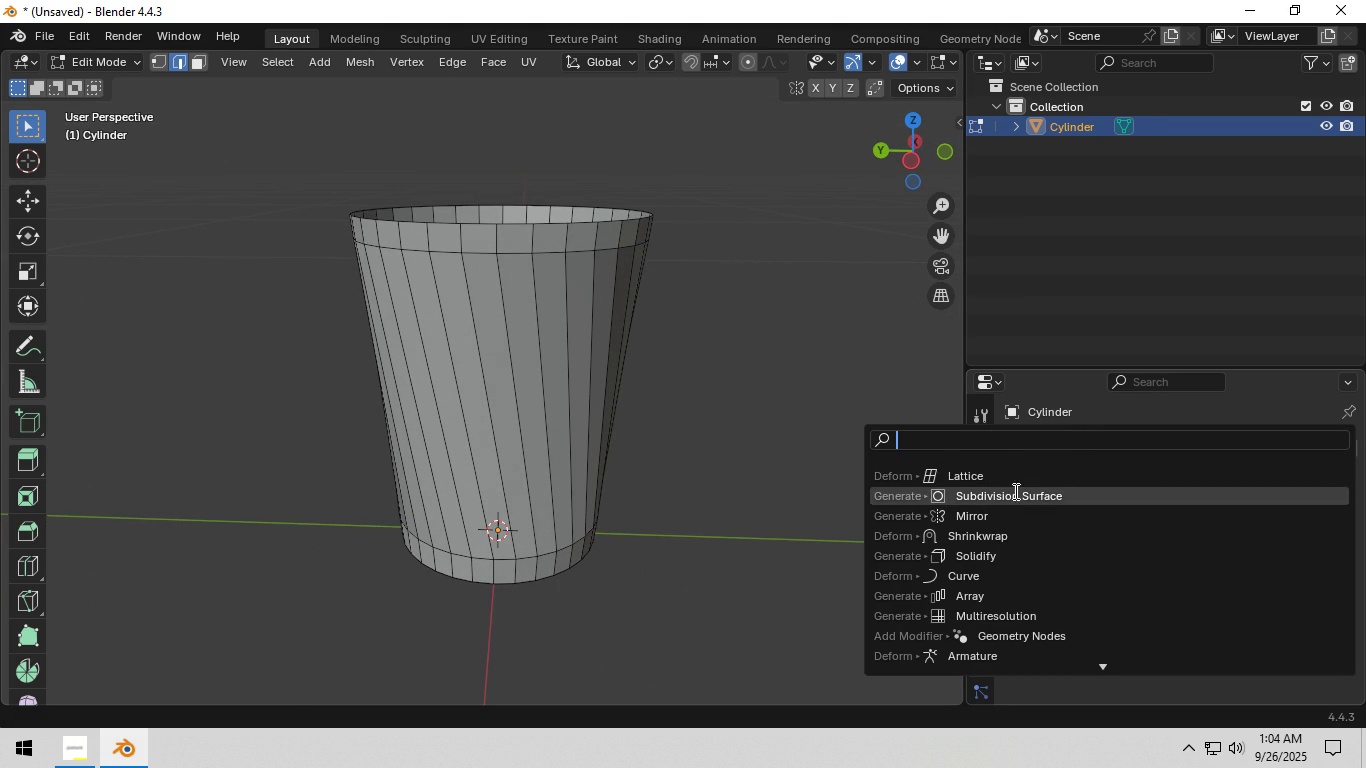 
left_click([1014, 493])
 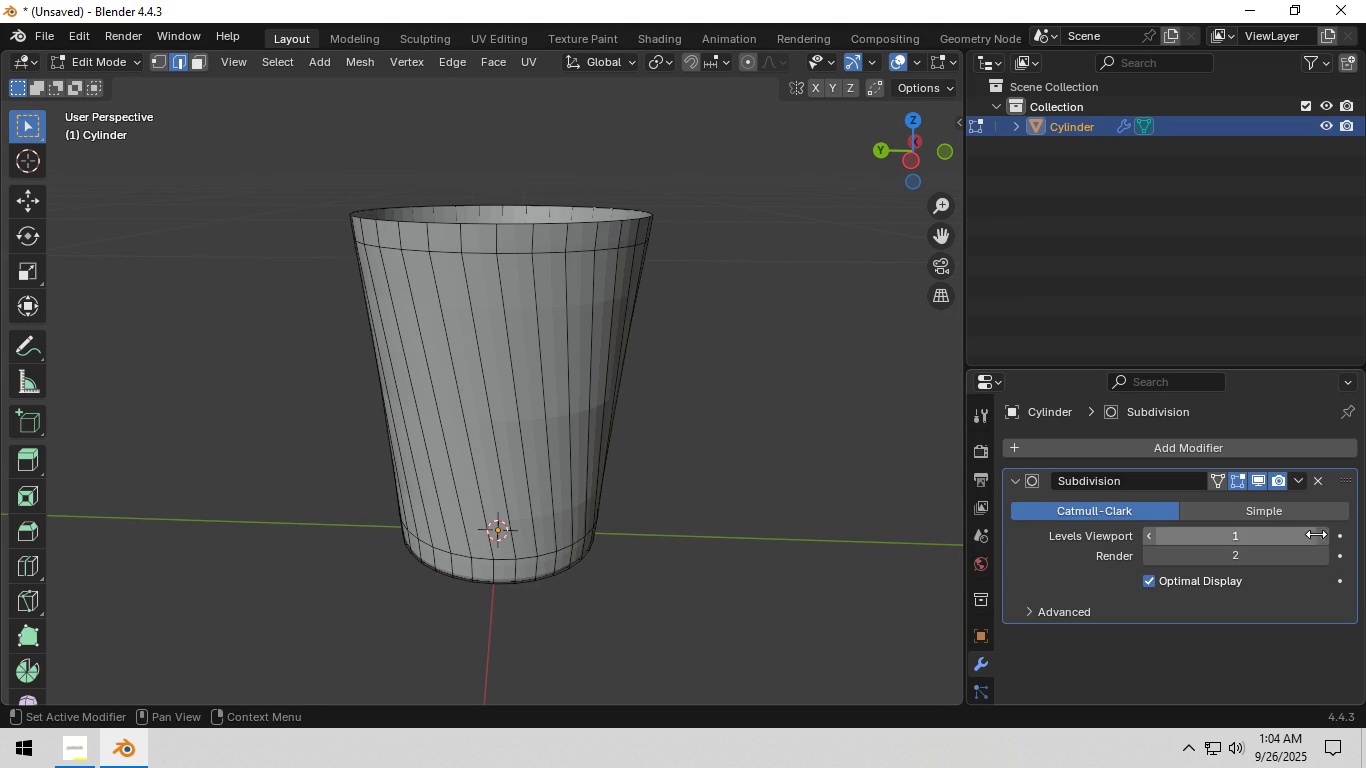 
left_click([1321, 539])
 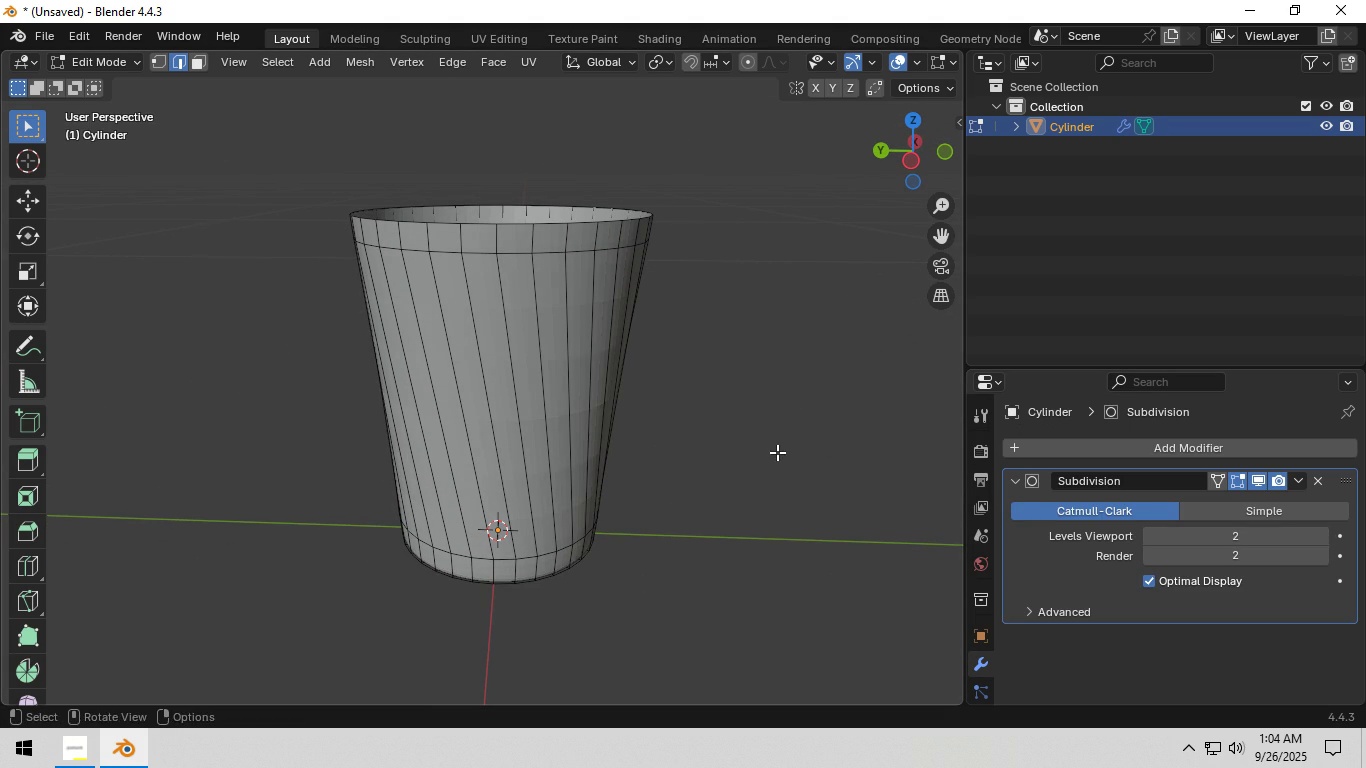 
left_click([777, 452])
 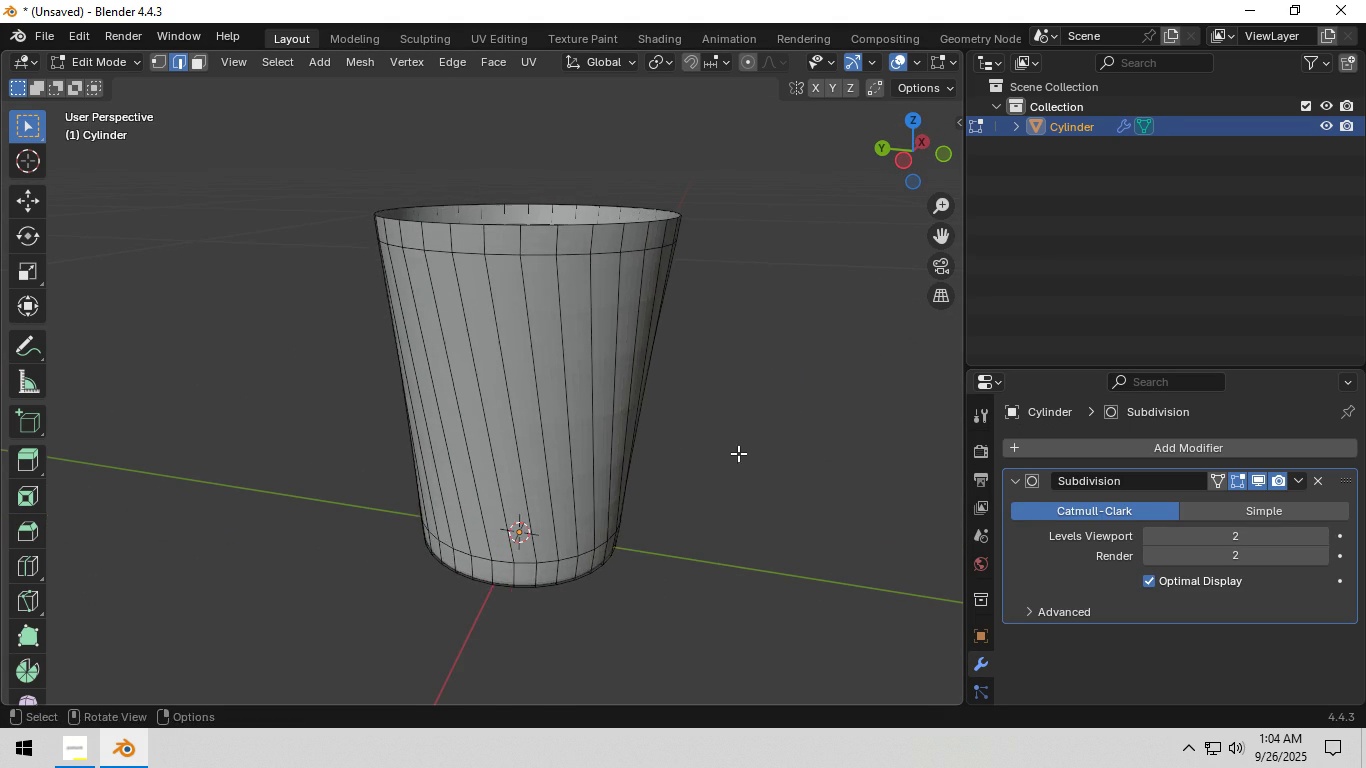 
key(Tab)
 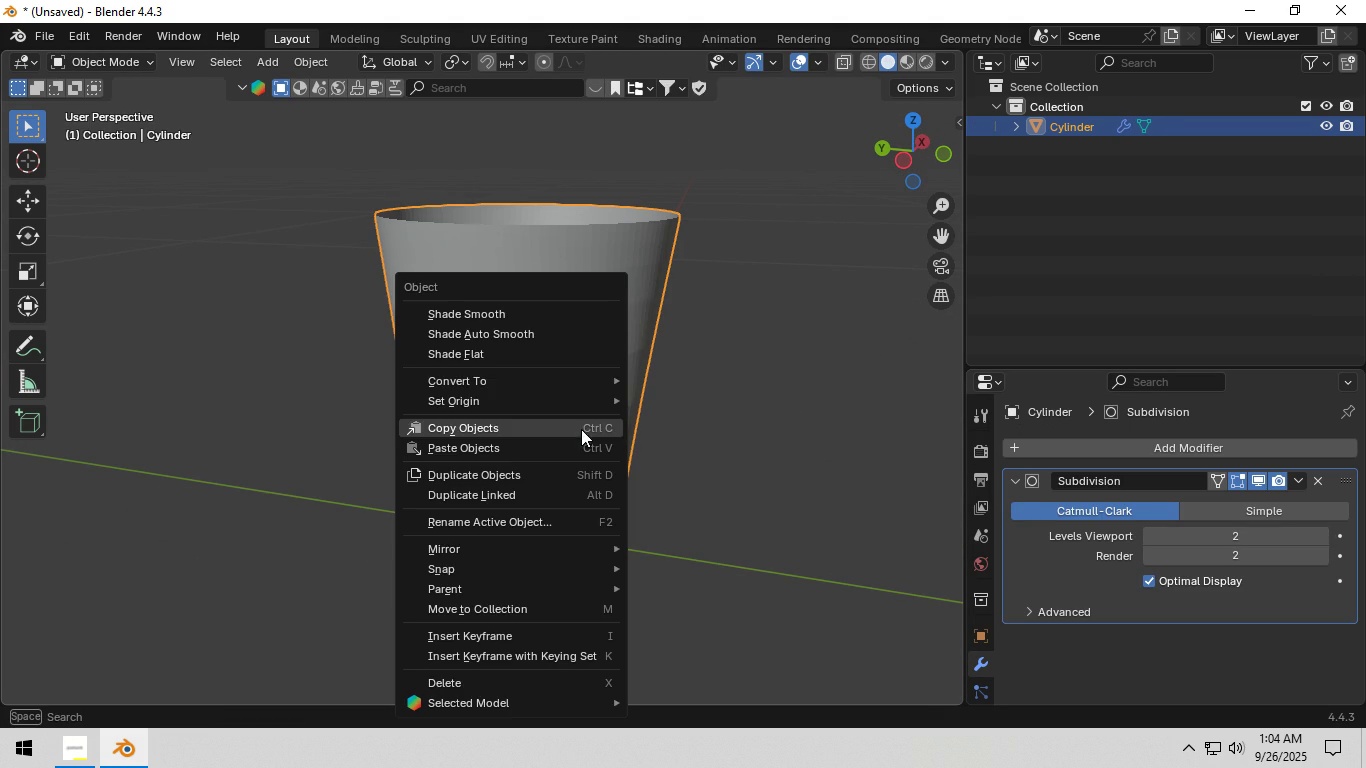 
left_click([581, 429])
 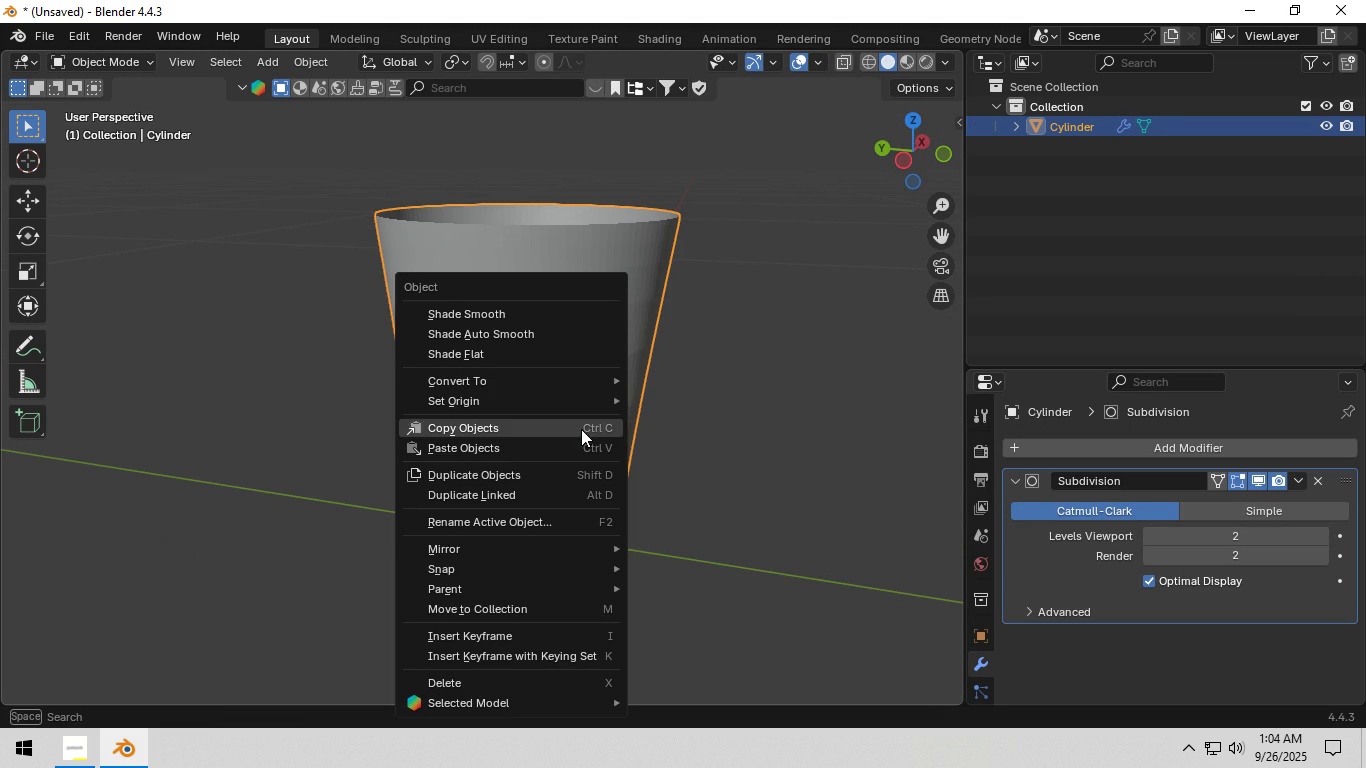 
right_click([581, 429])
 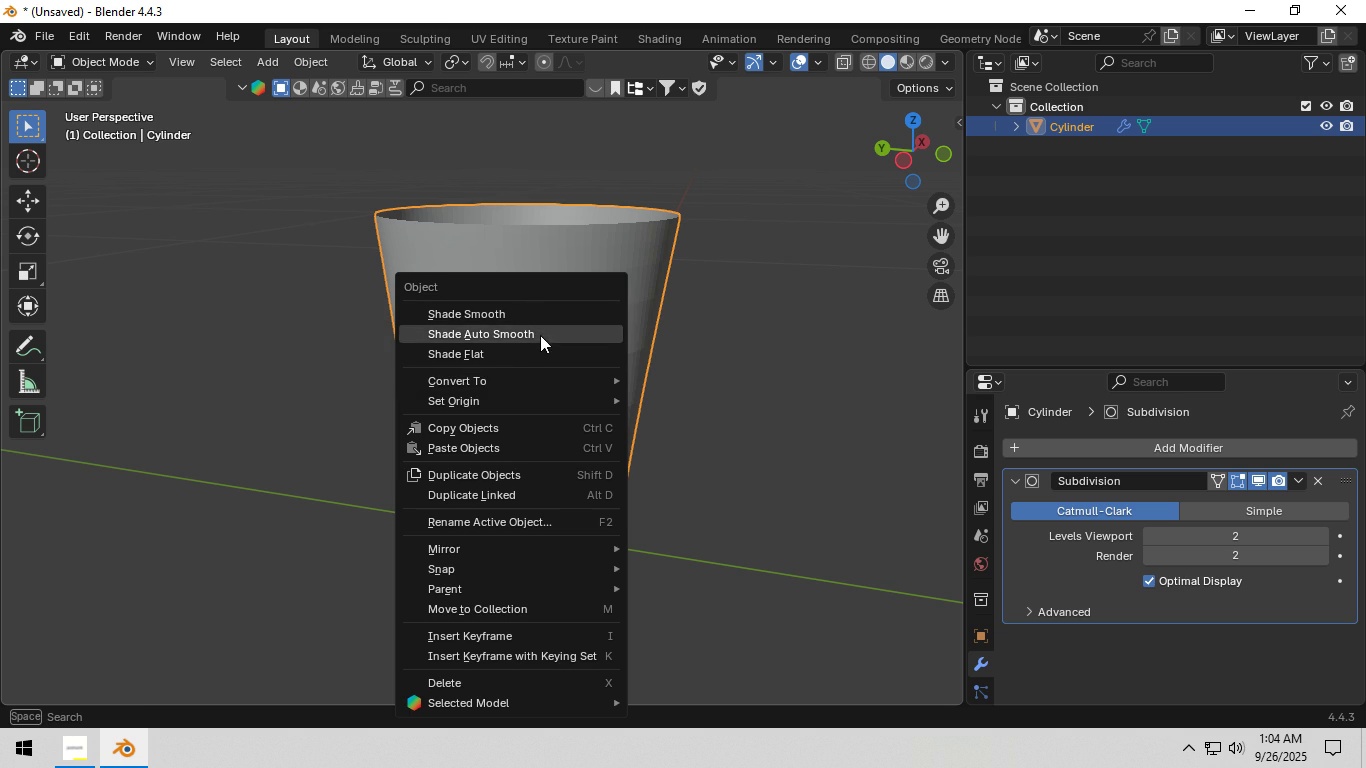 
left_click([540, 335])
 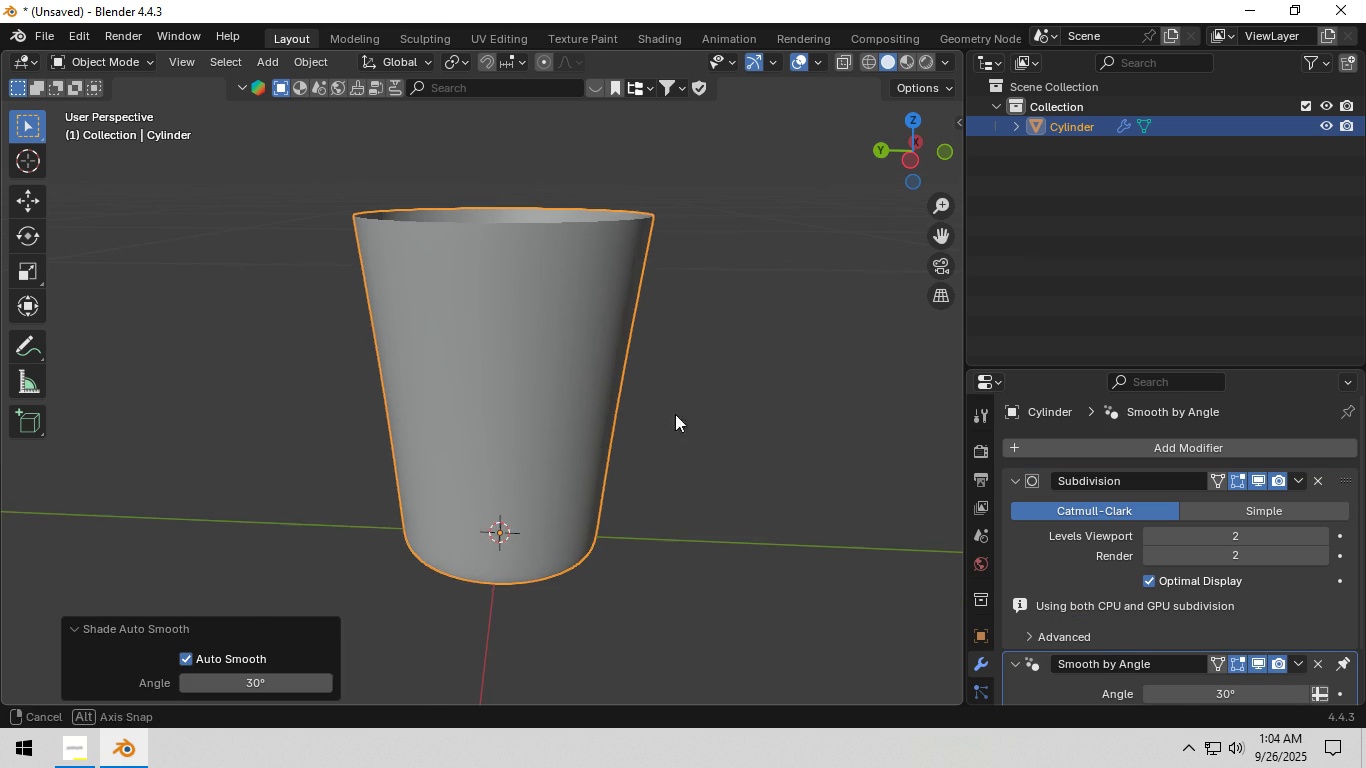 
left_click([557, 405])
 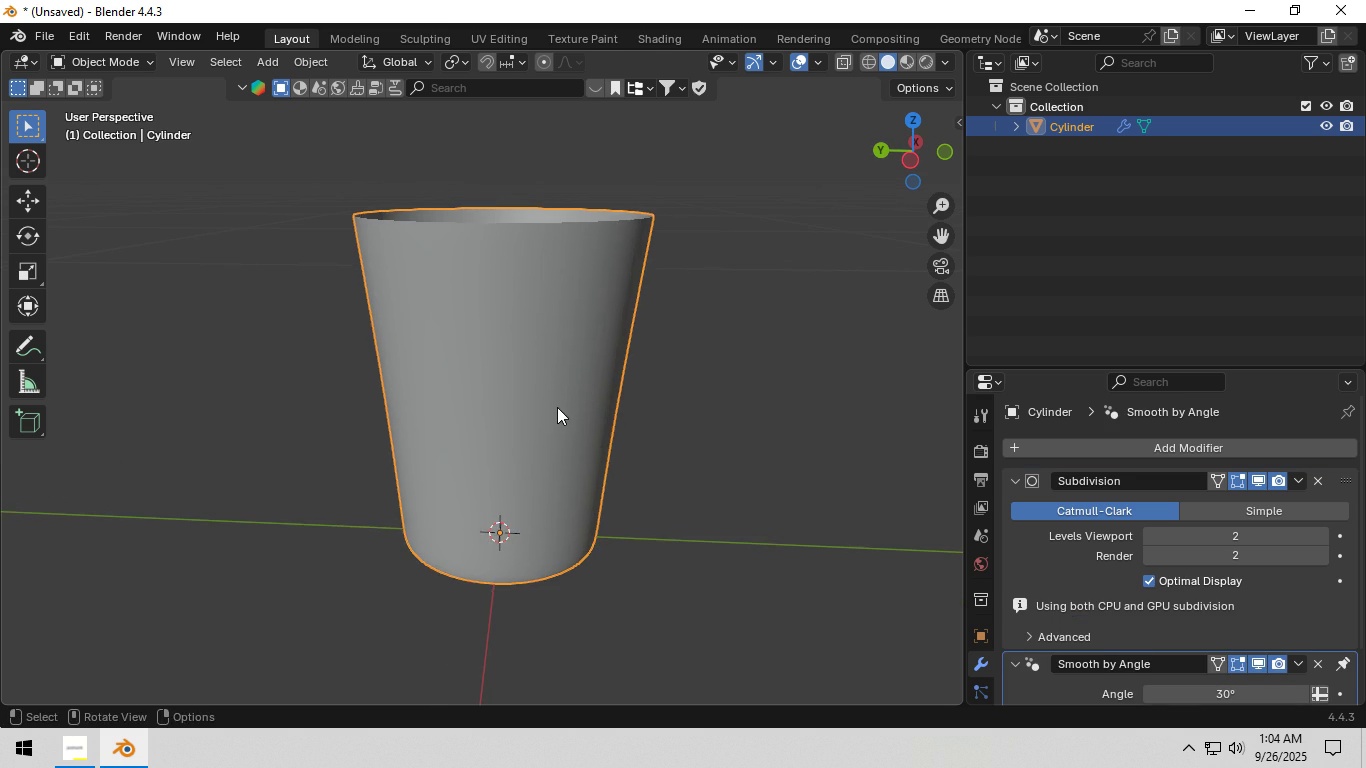 
key(Tab)
 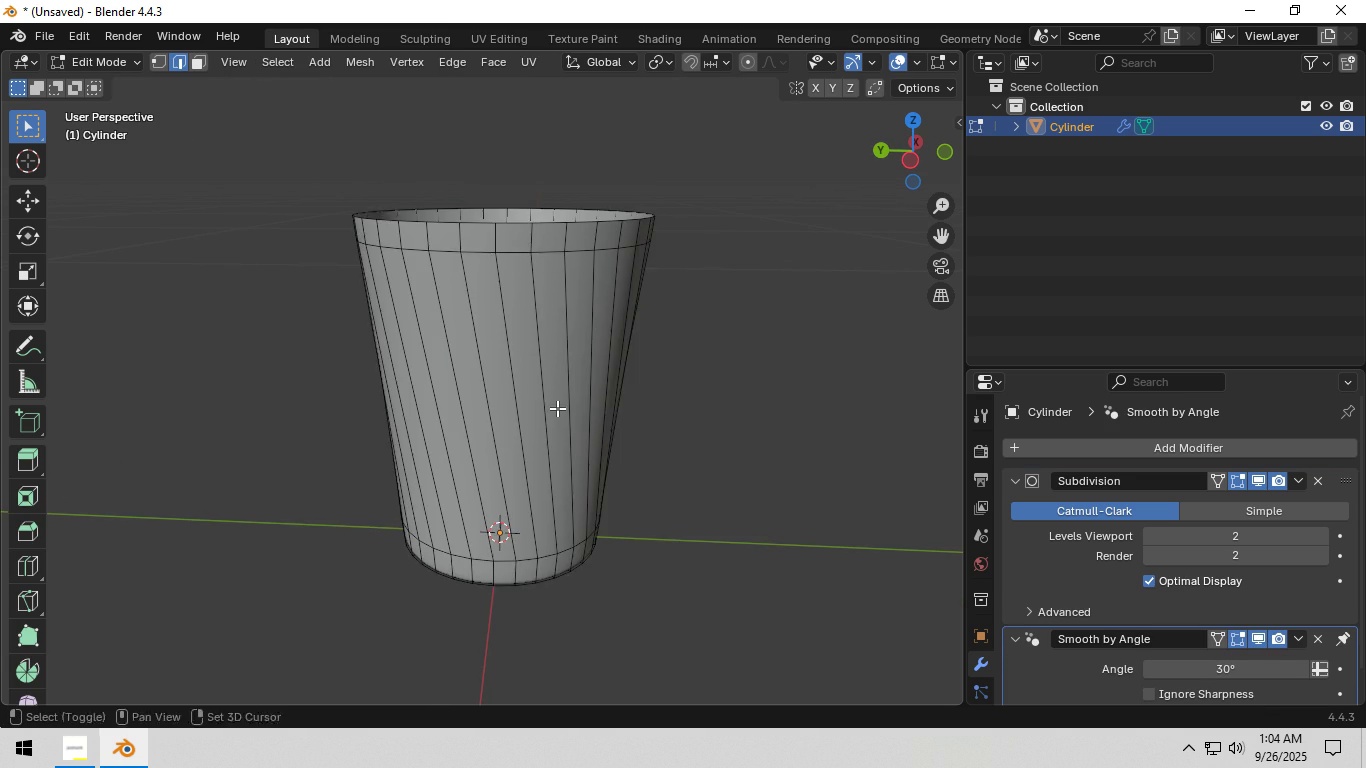 
key(Shift+ShiftLeft)
 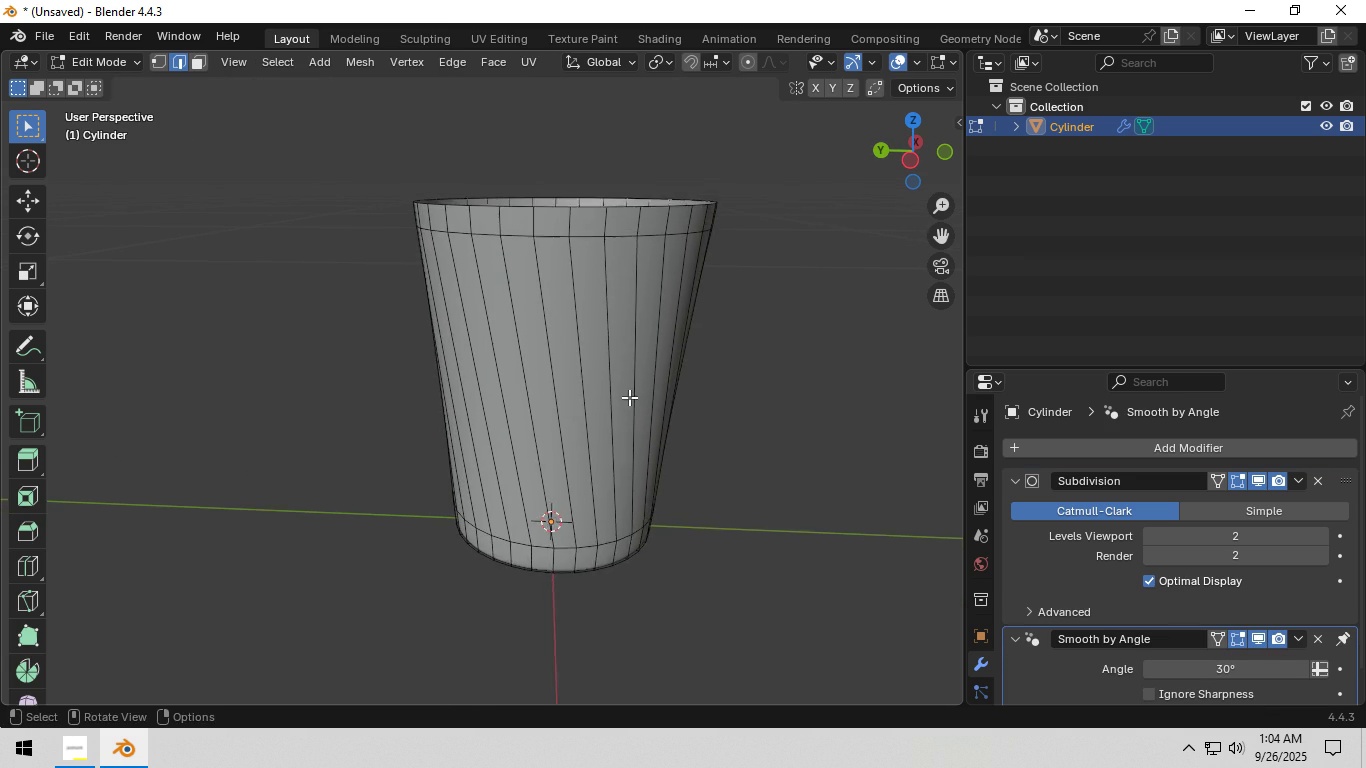 
scroll: coordinate [629, 397], scroll_direction: up, amount: 1.0
 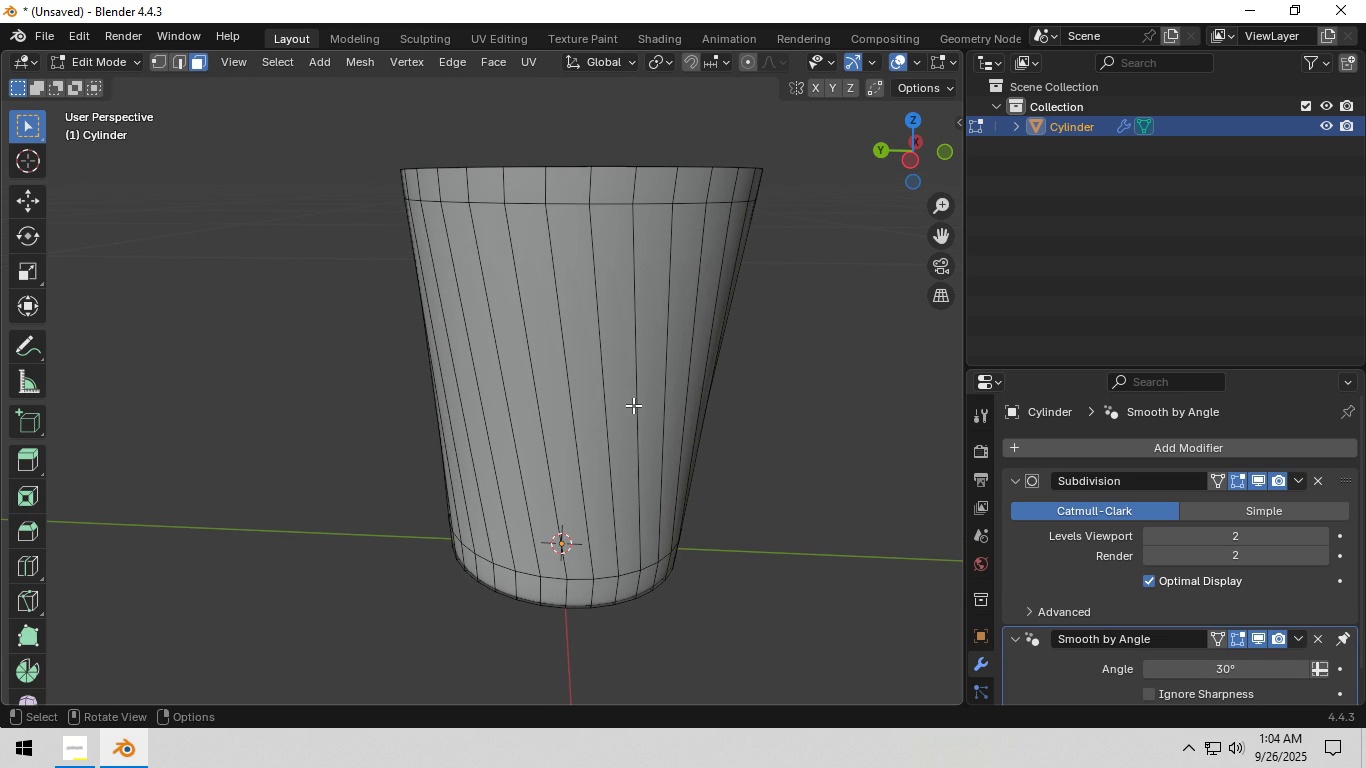 
key(3)